 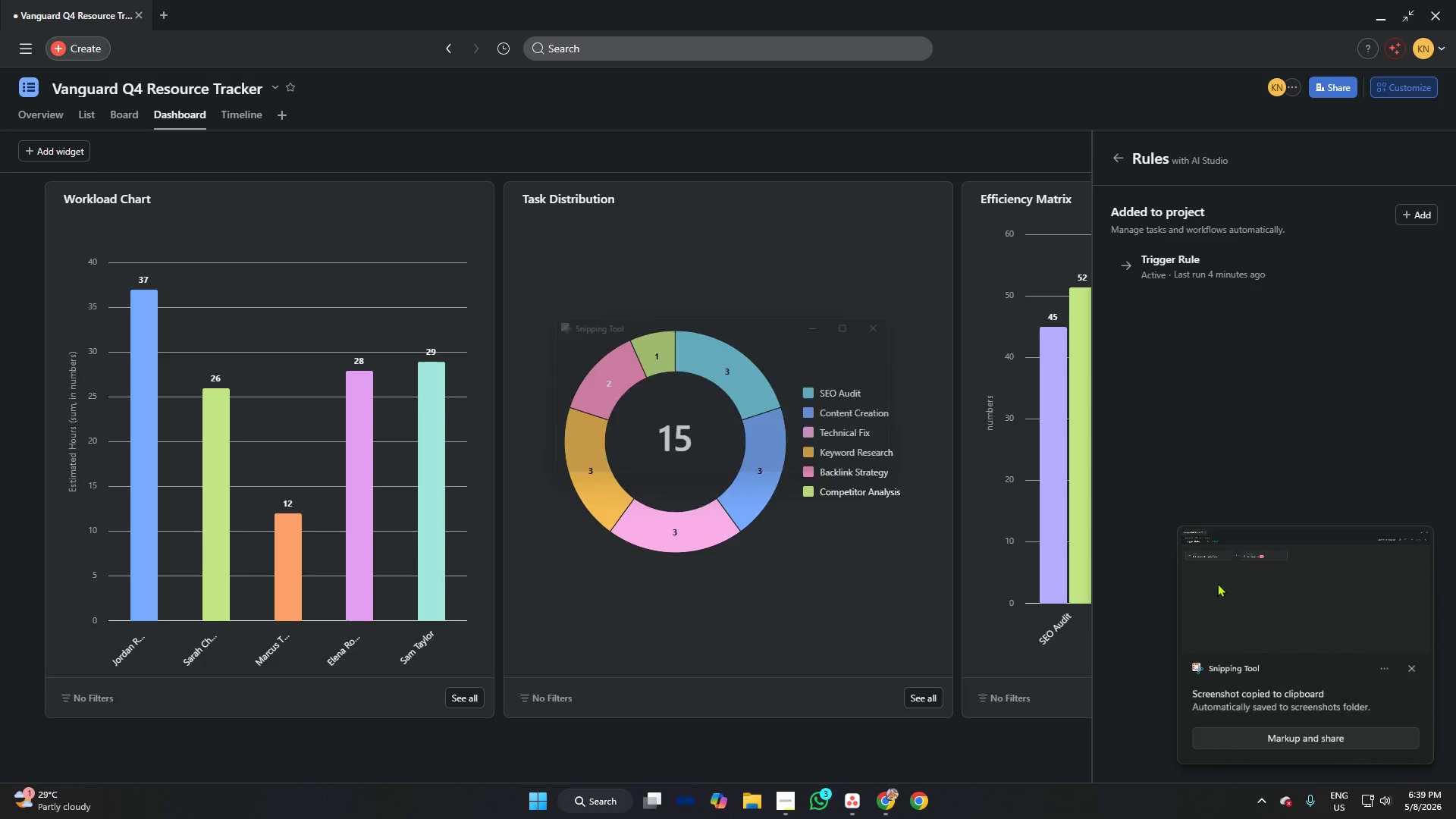 
left_click_drag(start_coordinate=[803, 323], to_coordinate=[550, 62])
 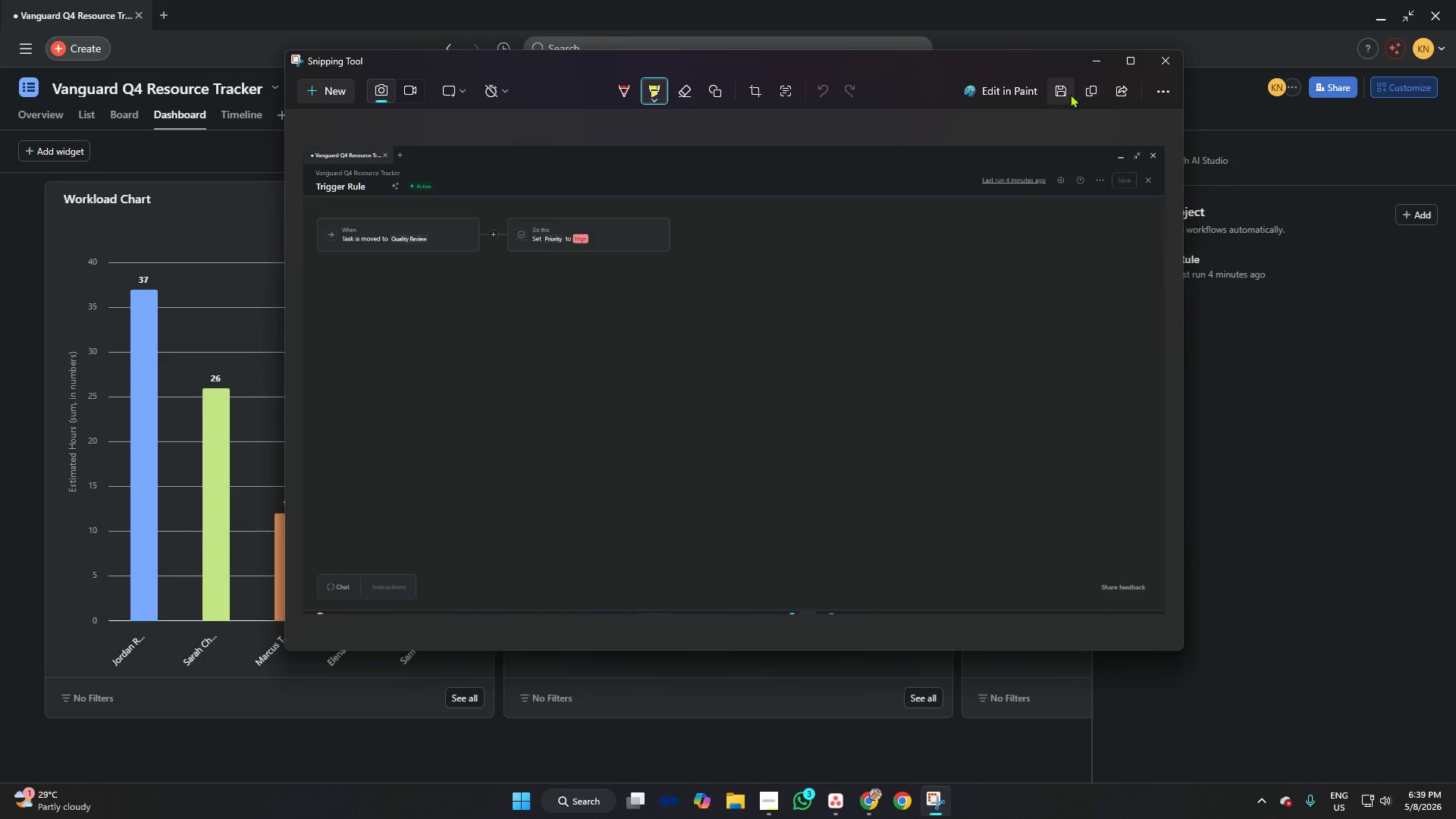 
left_click([1062, 90])
 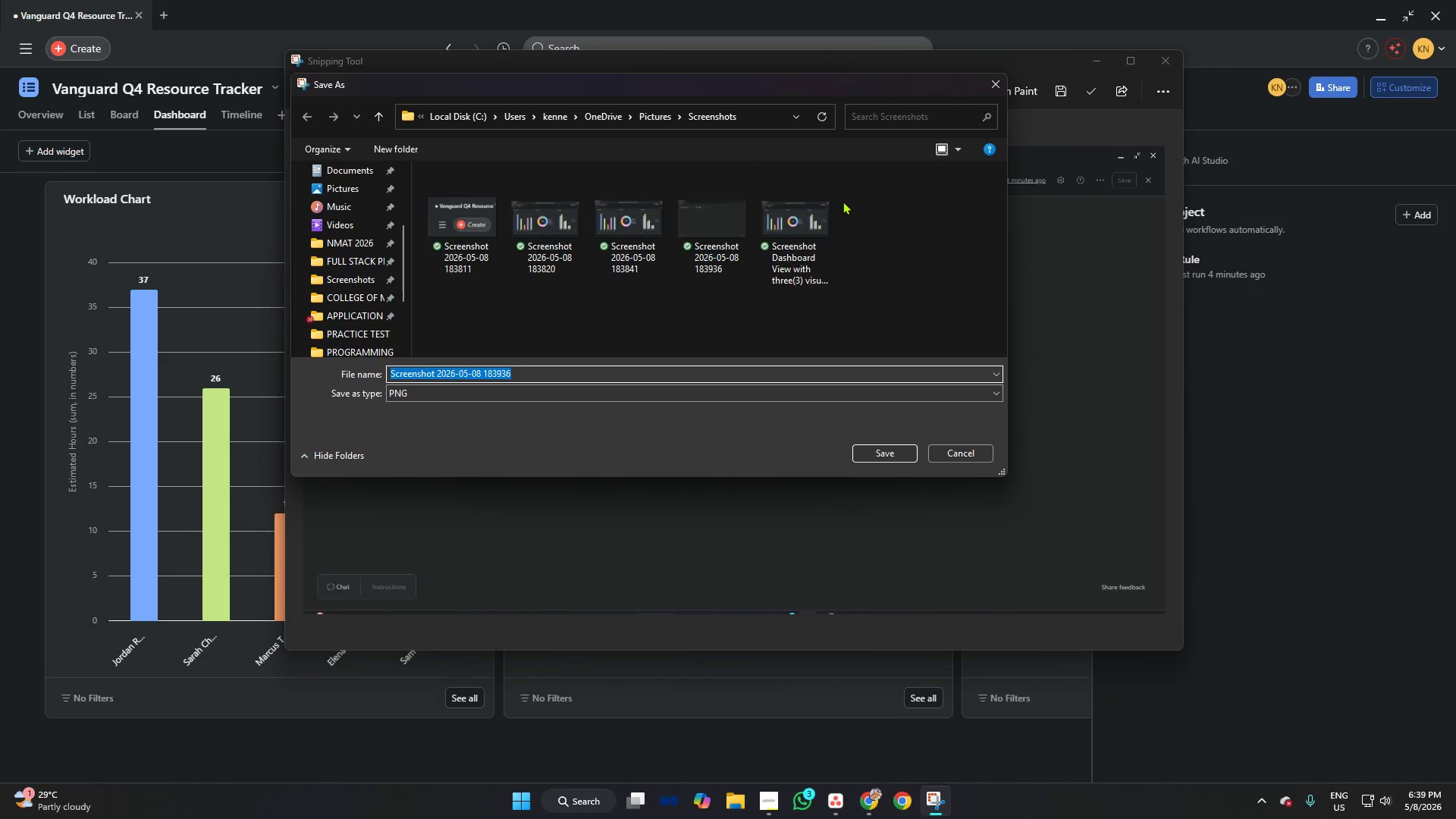 
type(Automation Proof)
 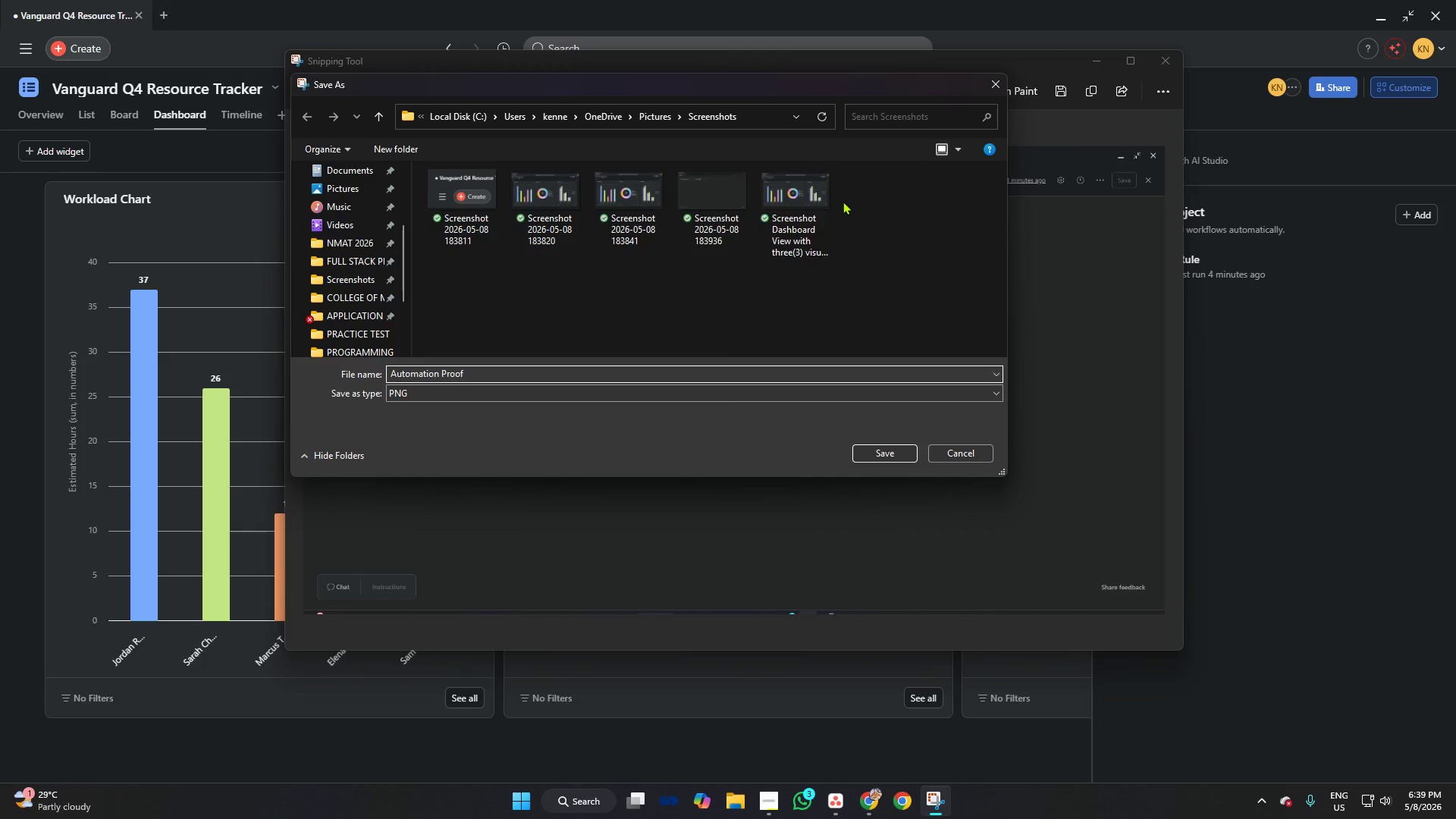 
left_click([390, 378])
 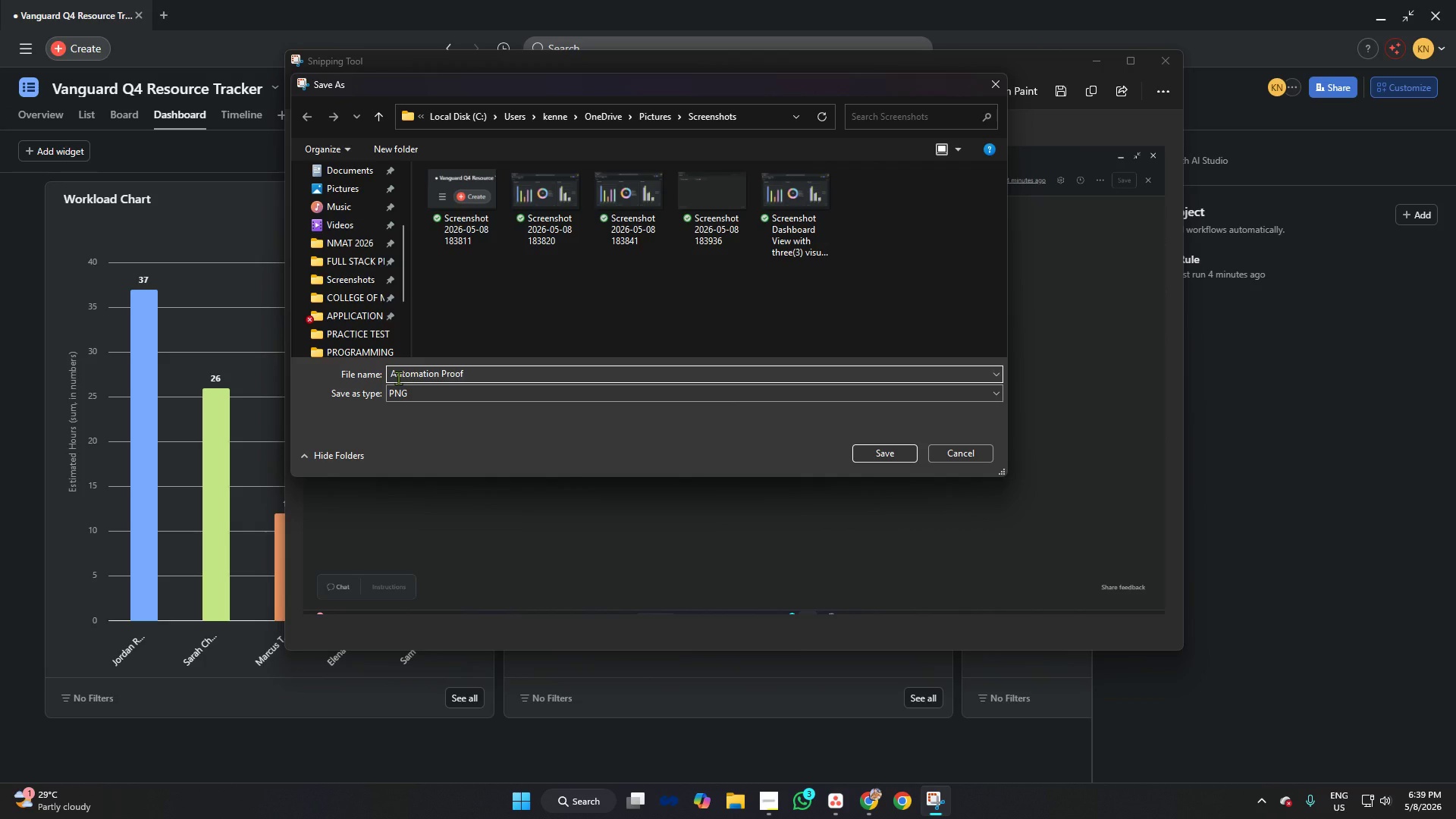 
type(Screenshot )
 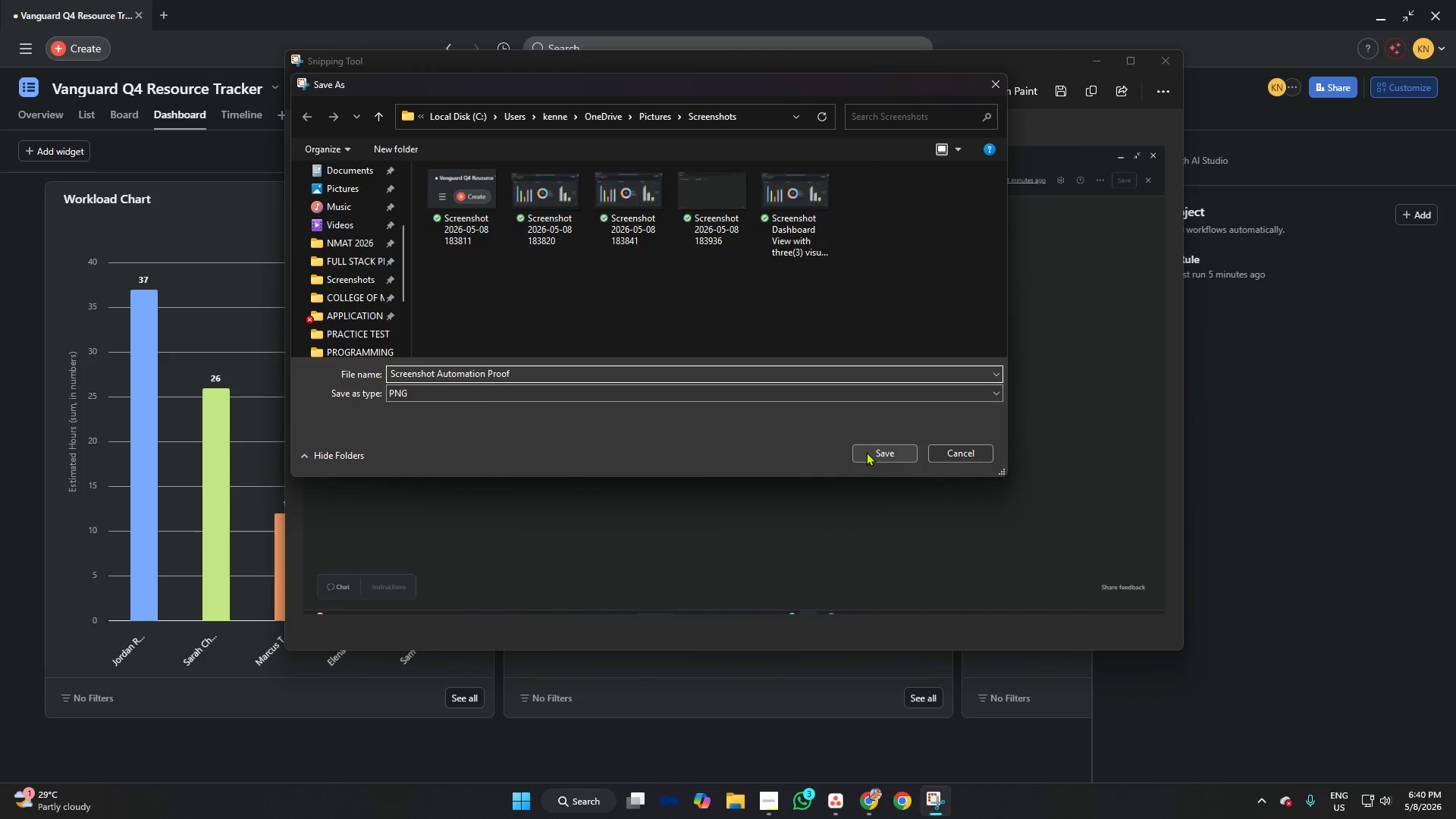 
hold_key(key=Backspace, duration=1.02)
 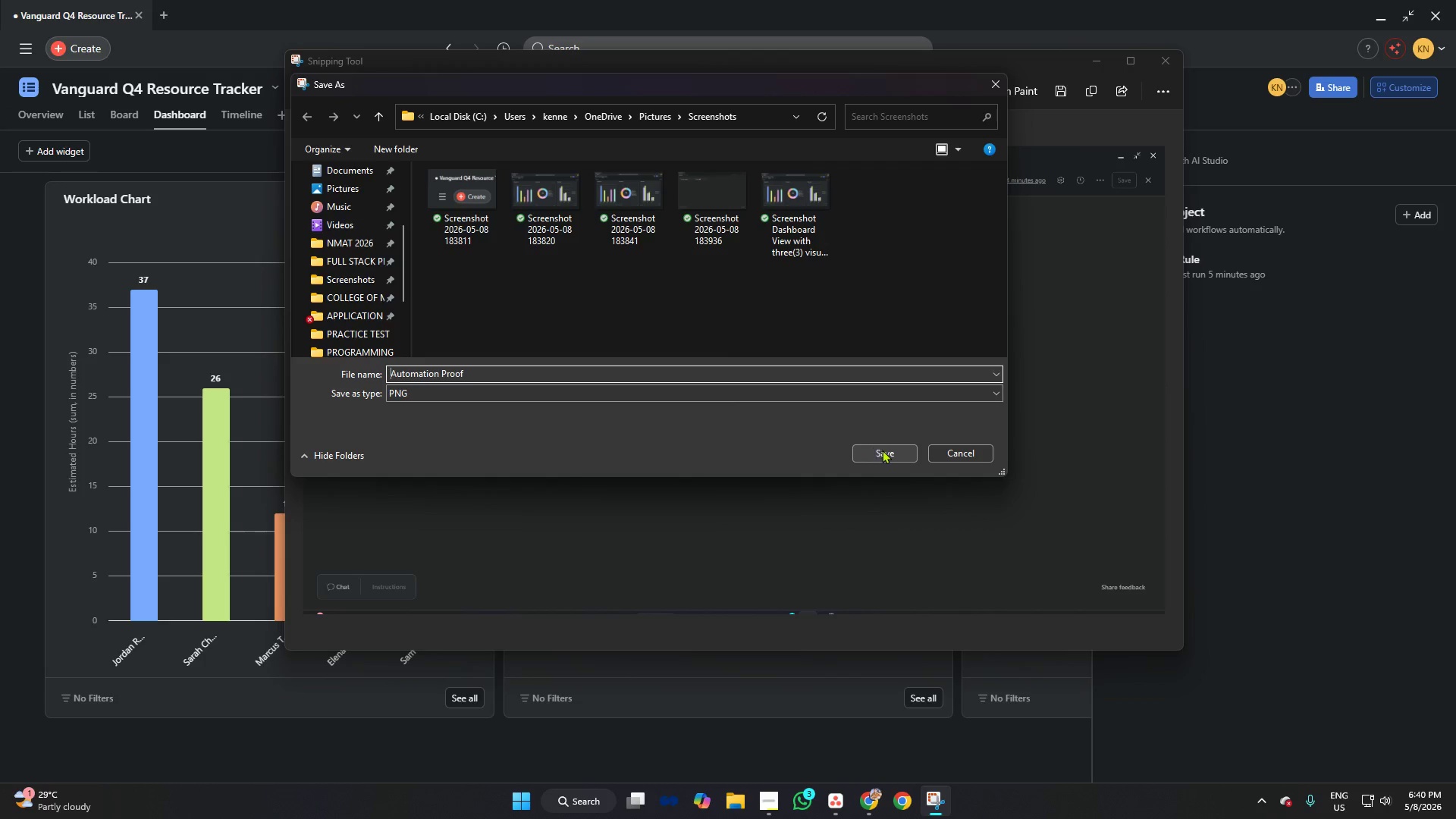 
left_click([883, 450])
 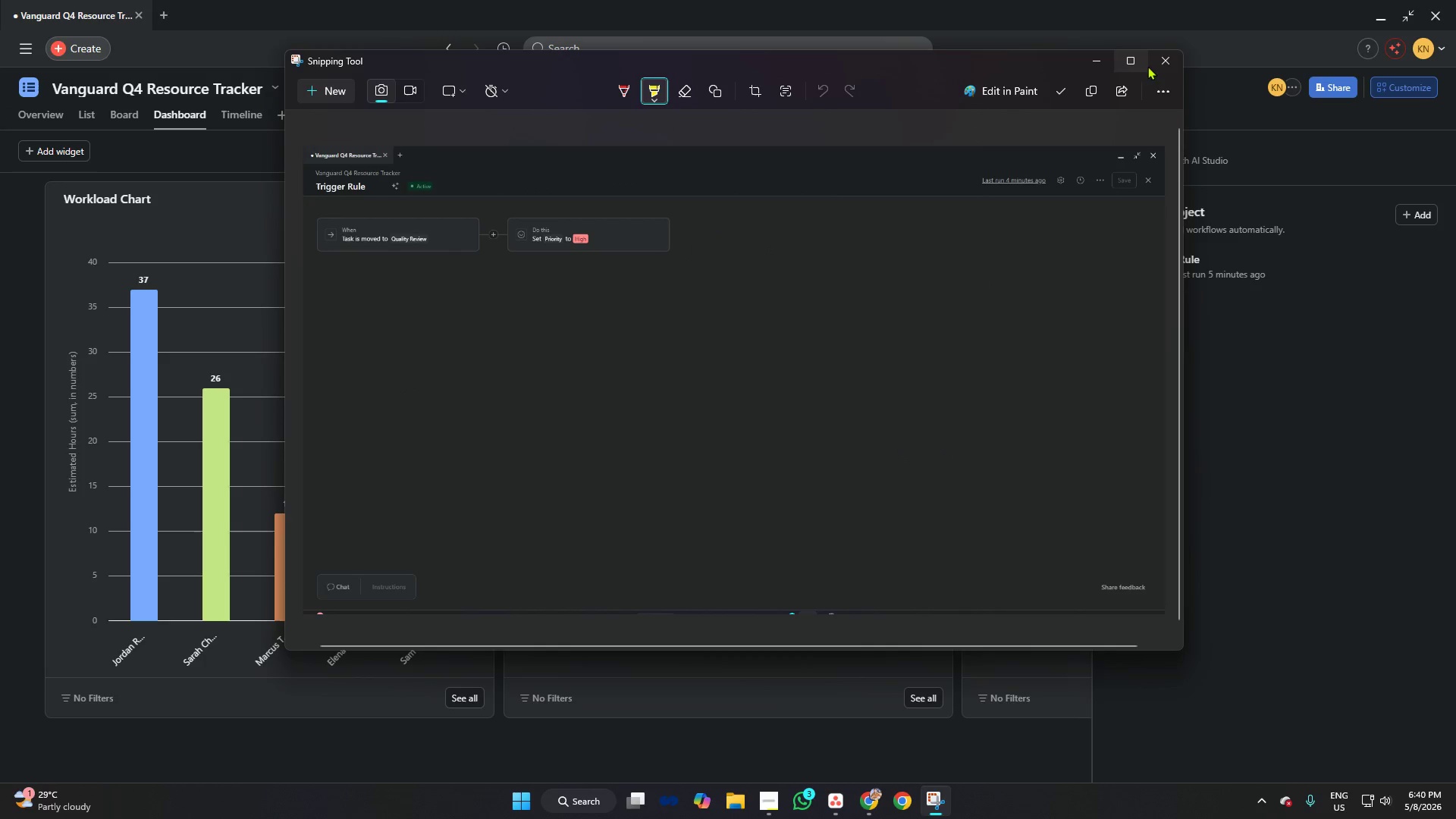 
left_click([1154, 64])
 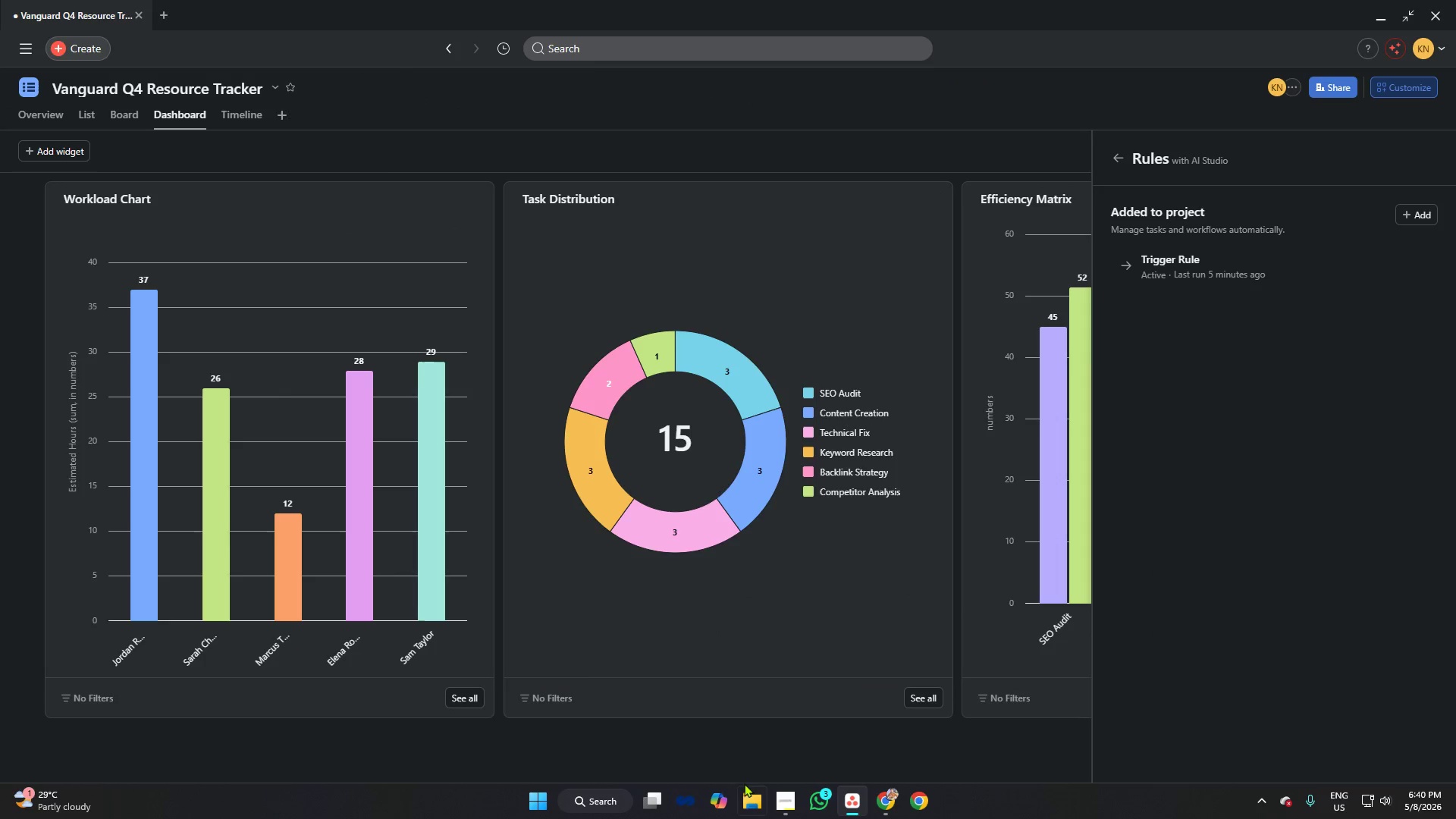 
left_click([749, 799])
 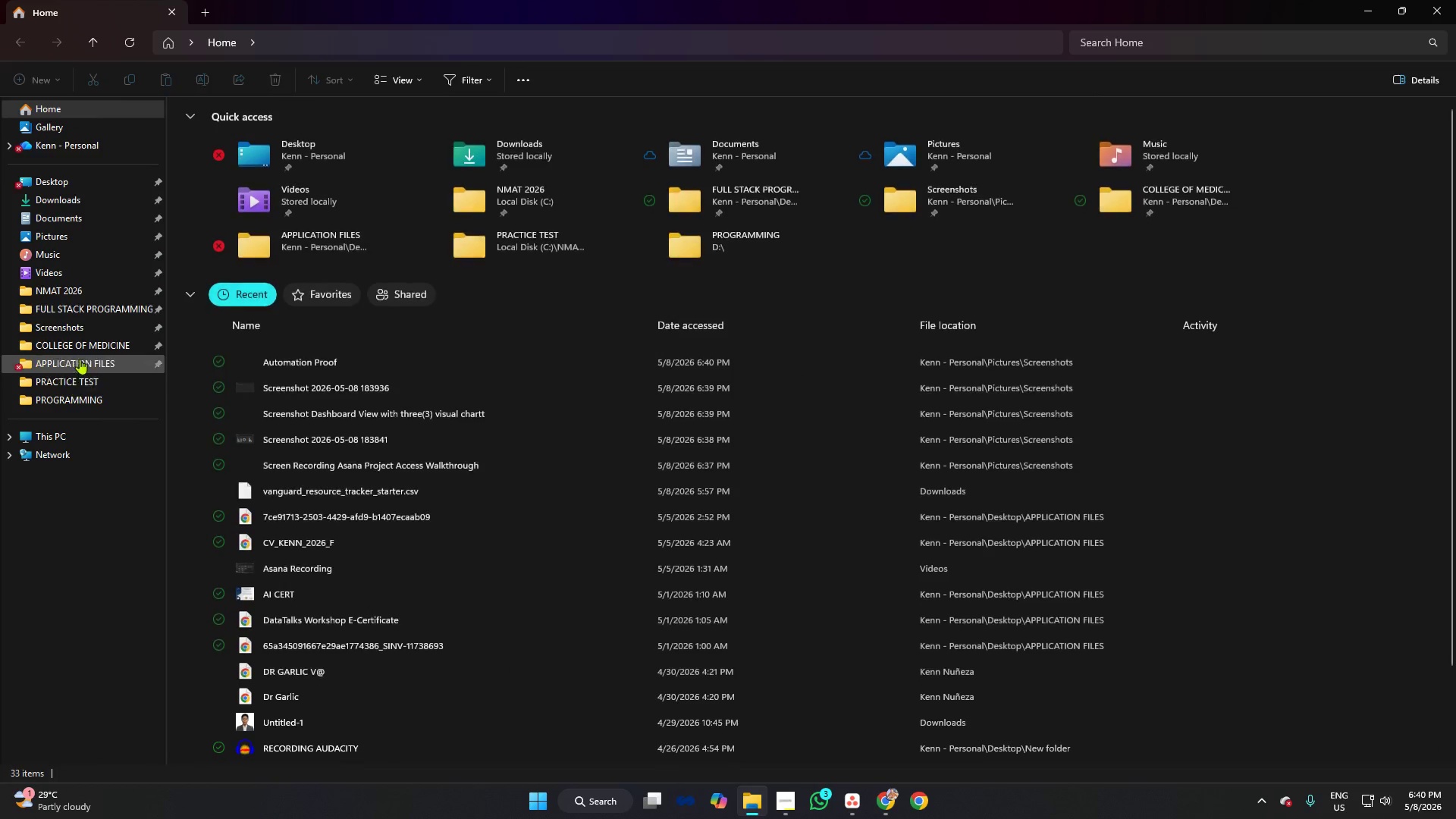 
left_click([80, 329])
 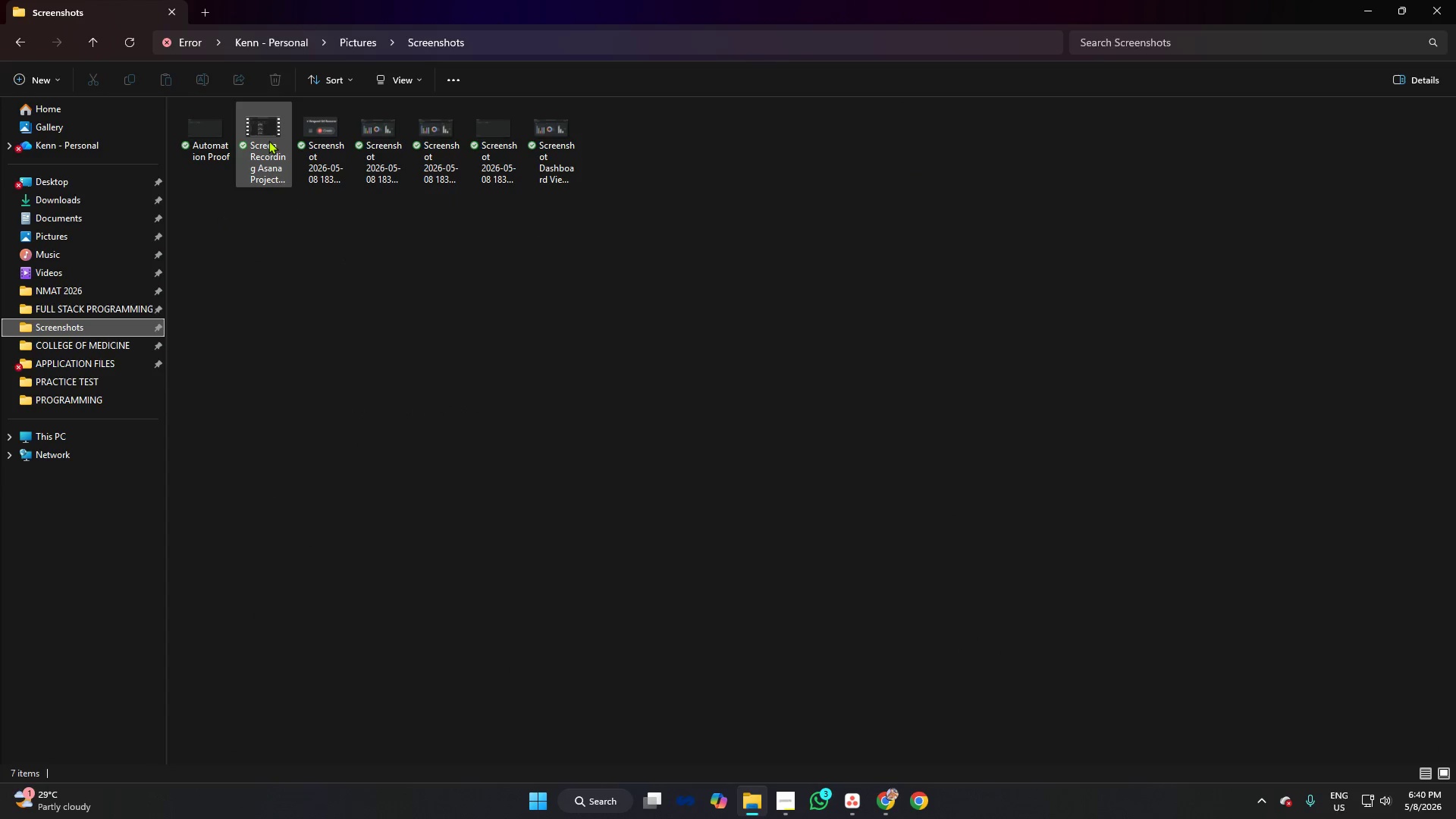 
left_click([1420, 0])
 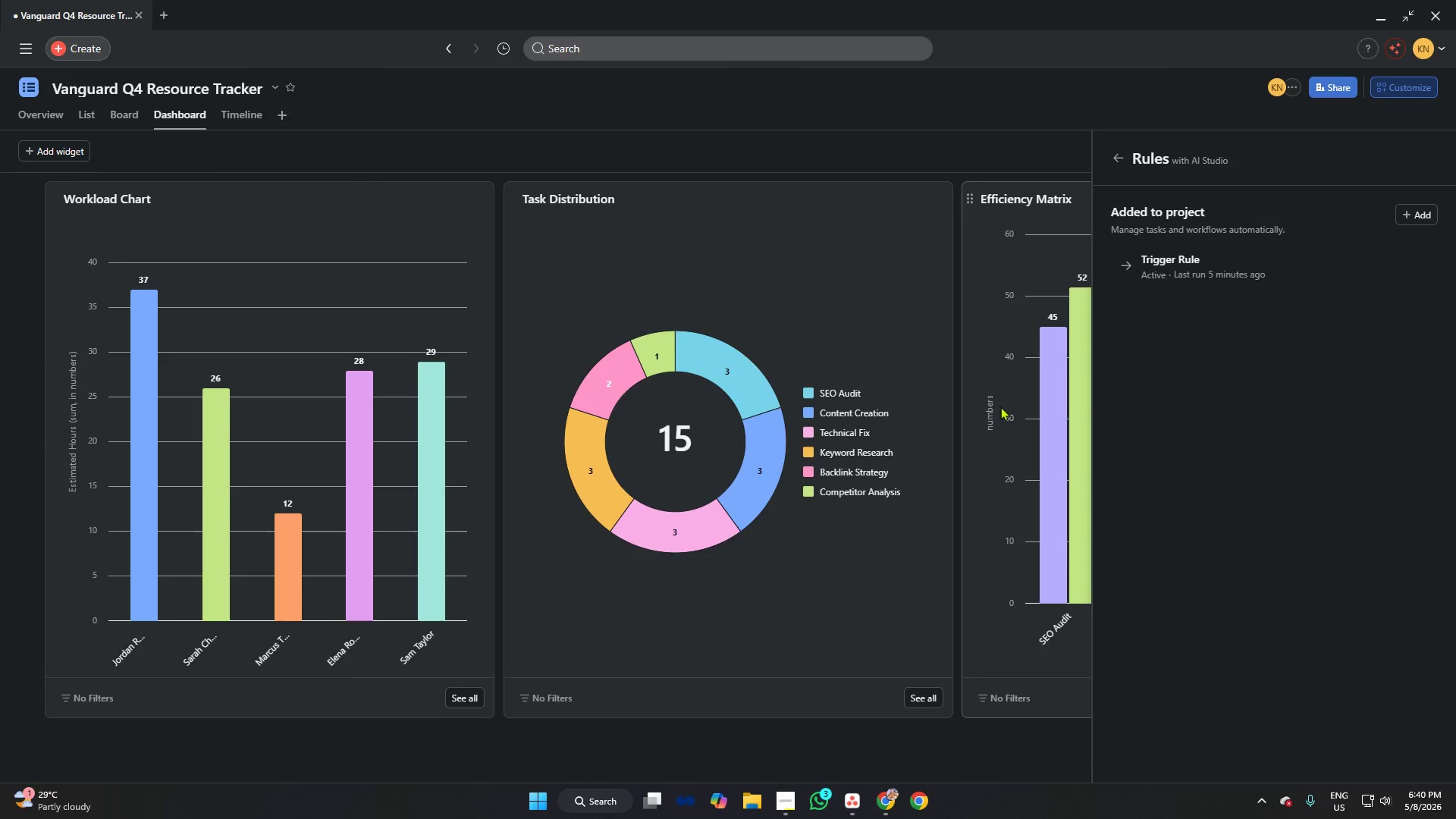 
left_click([919, 331])
 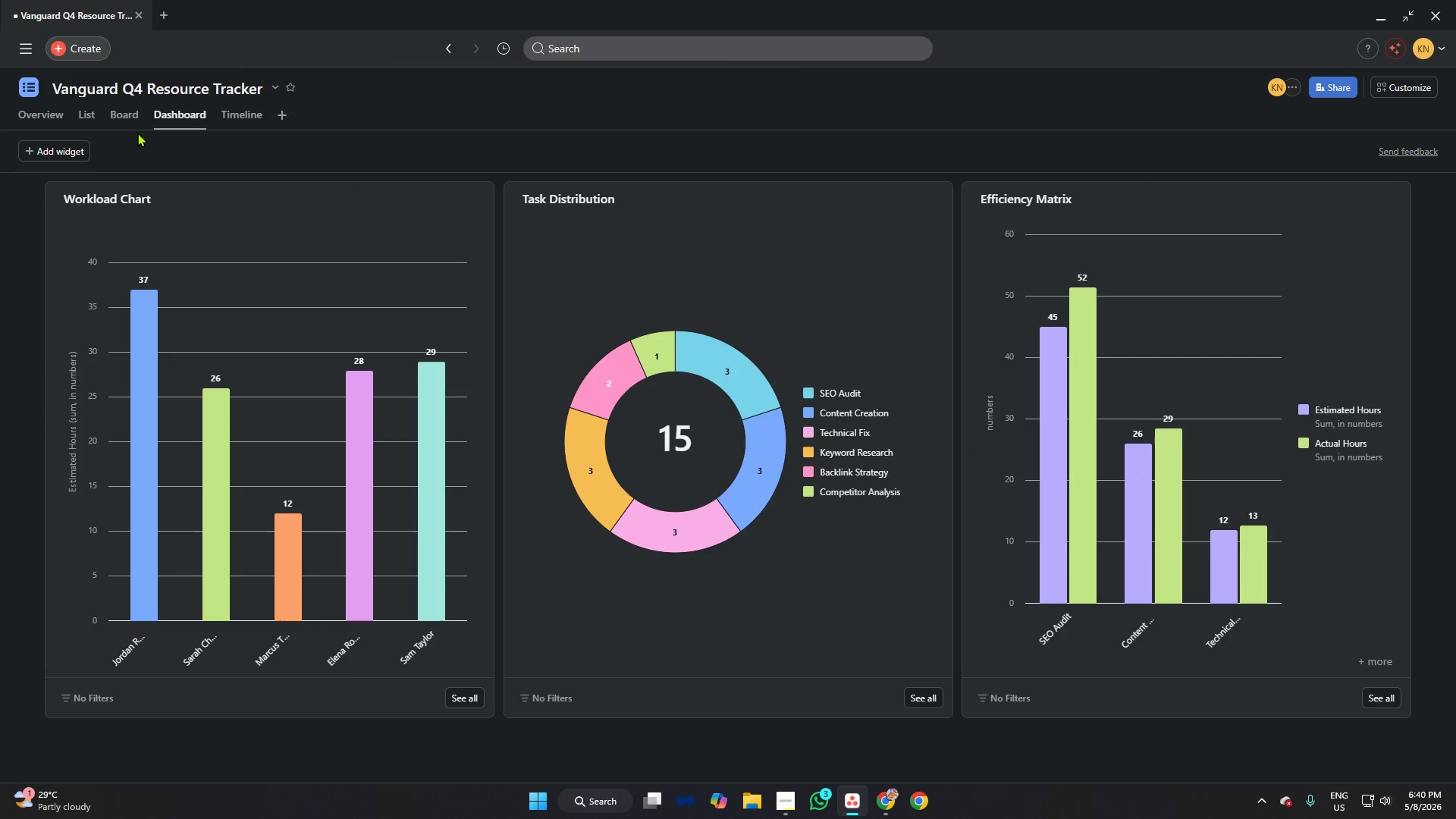 
left_click([133, 116])
 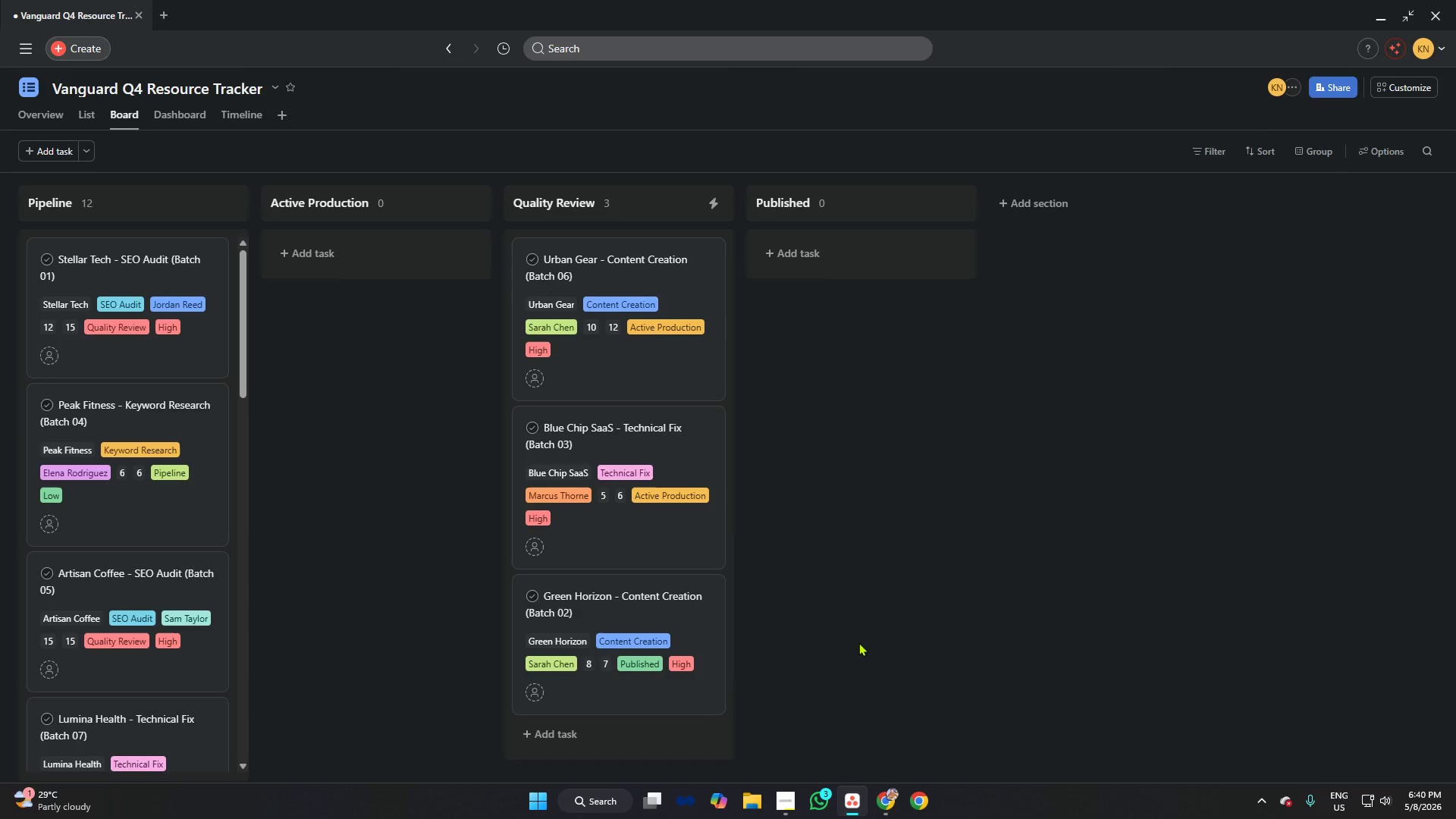 